 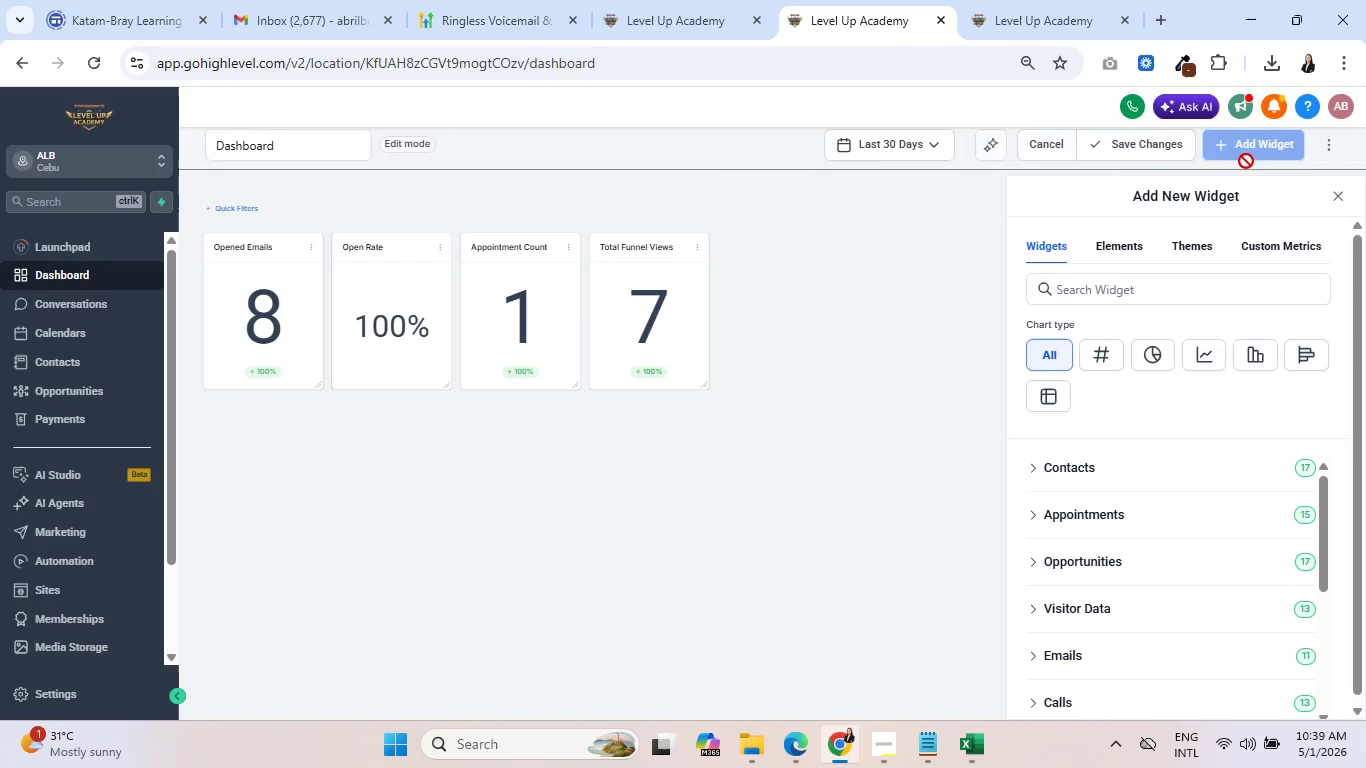 
left_click([1092, 302])
 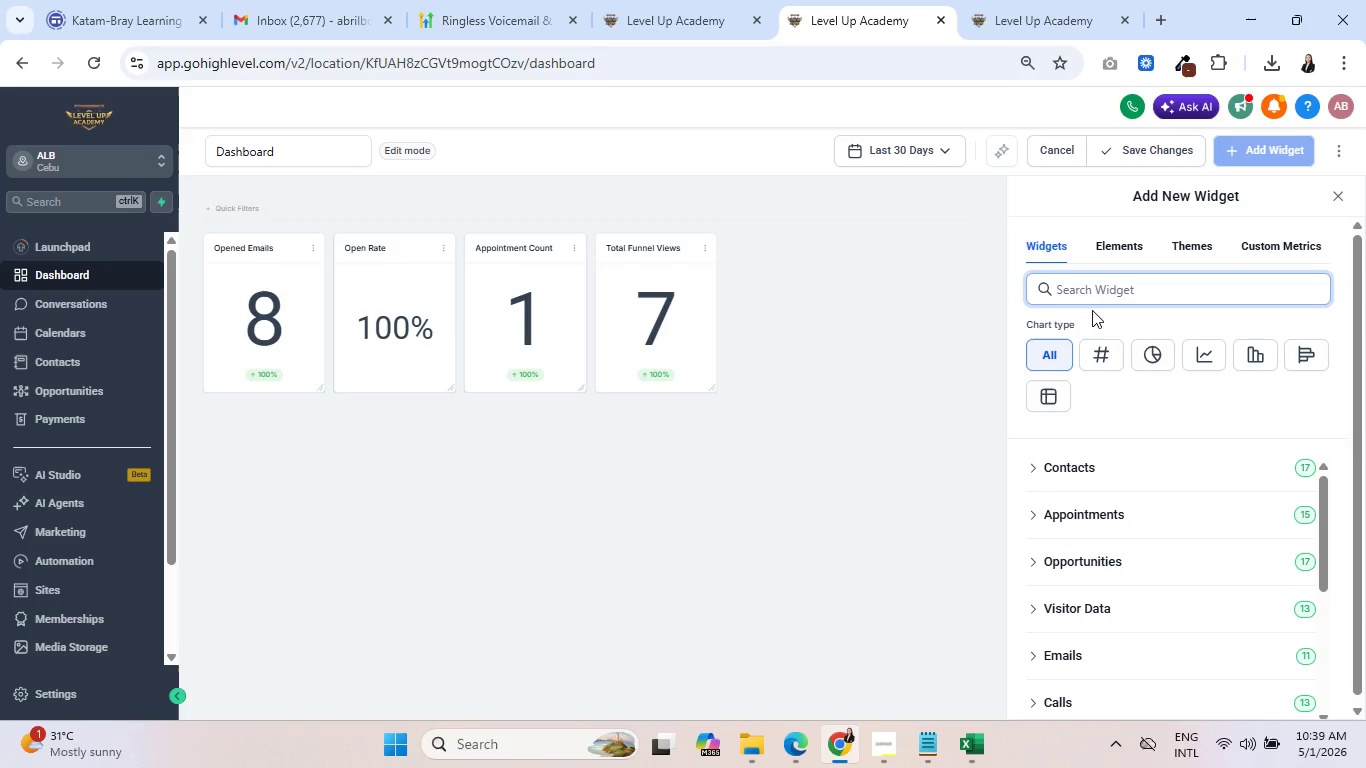 
type(sm)
 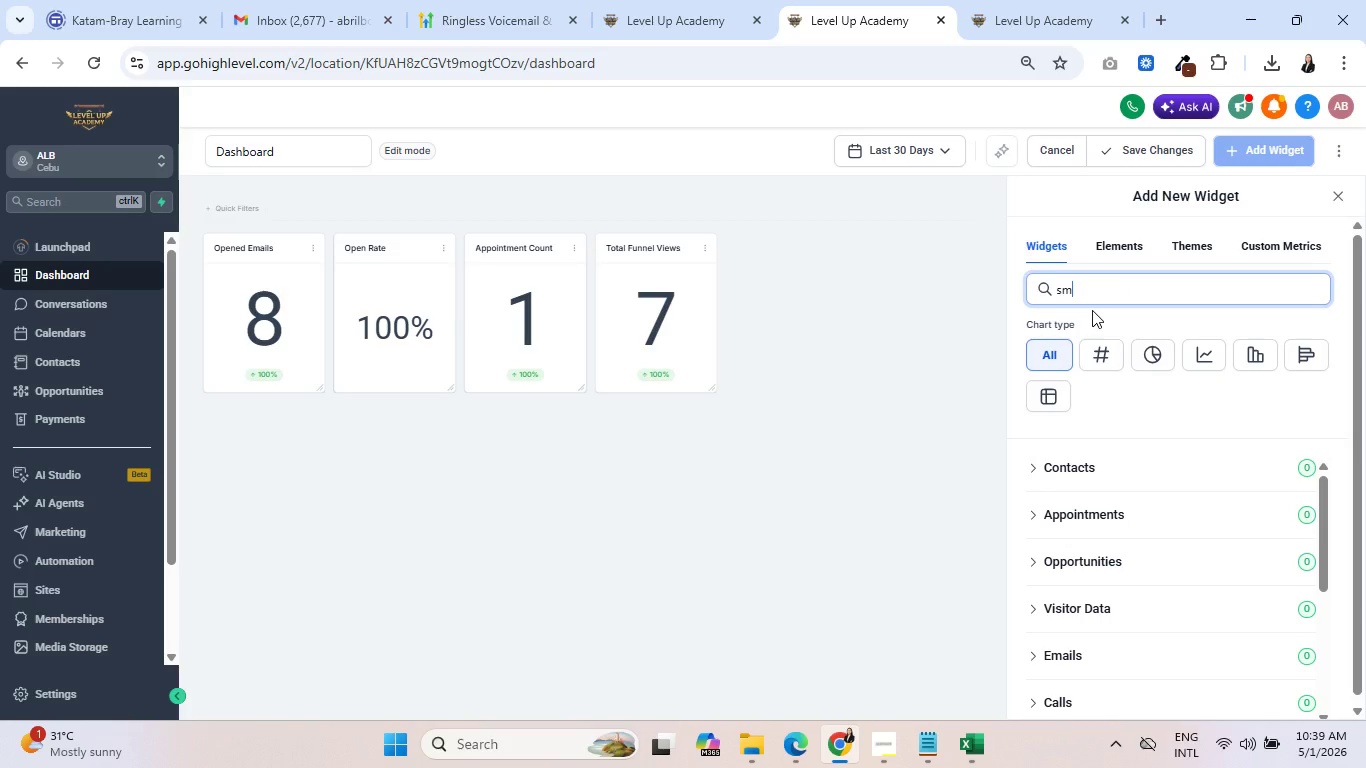 
key(S)
 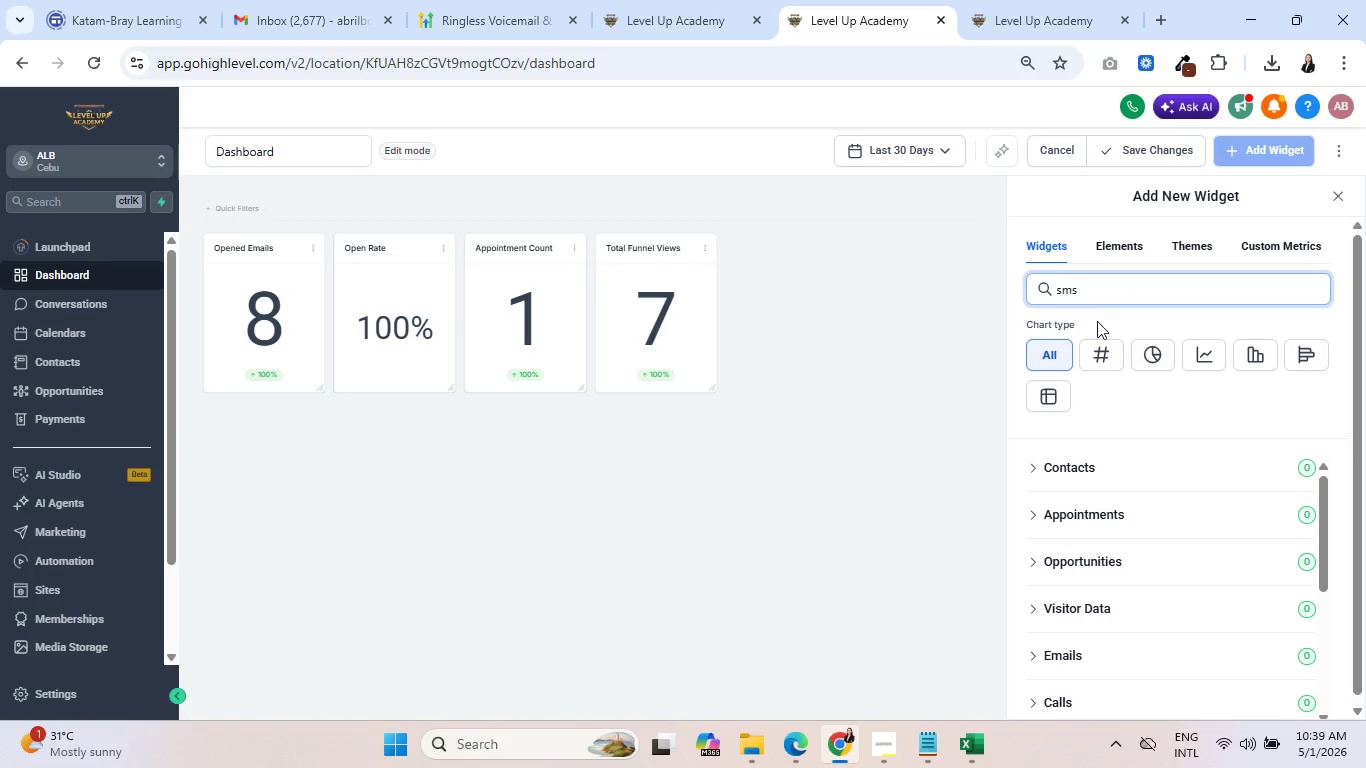 